 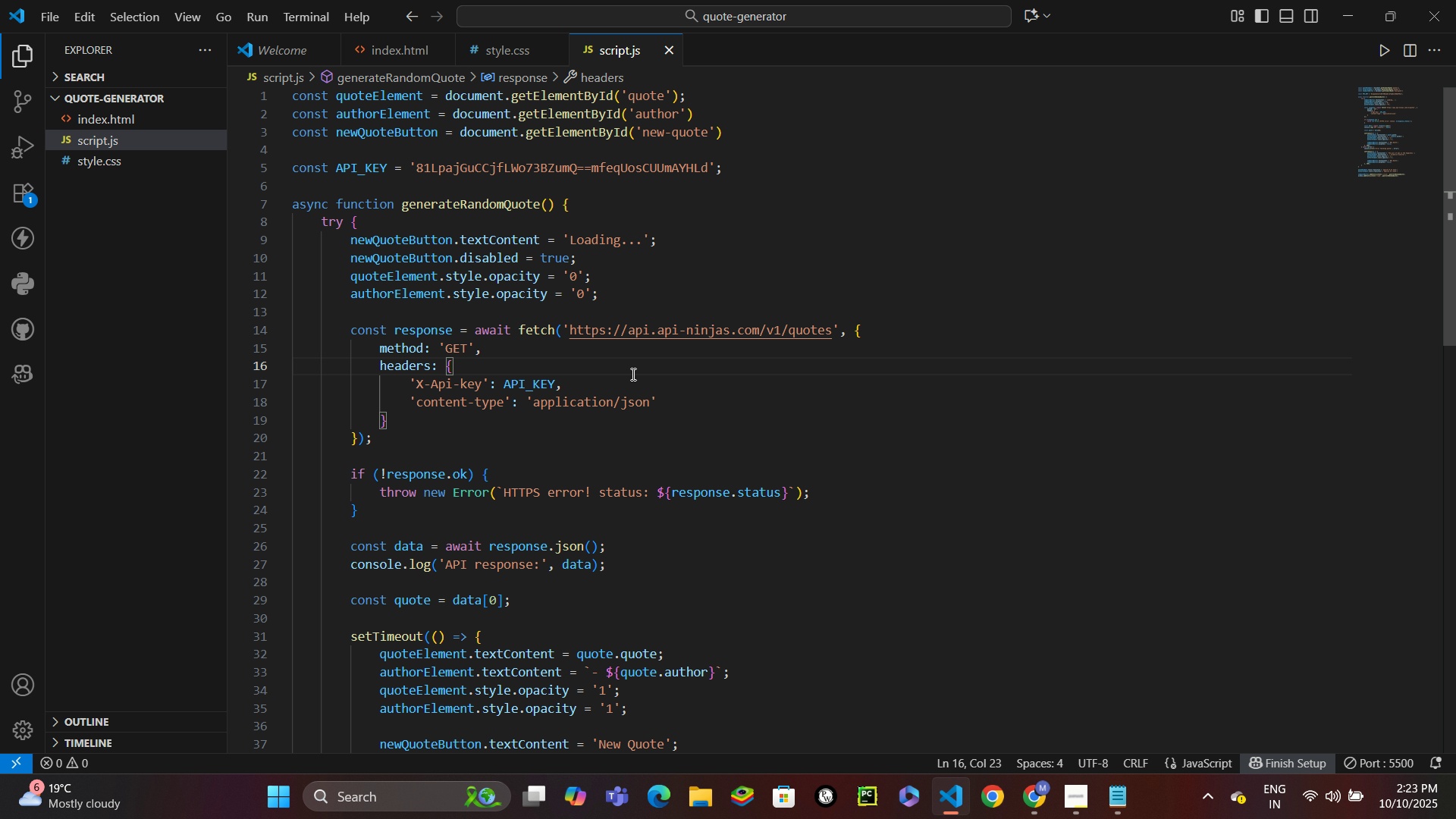 
scroll: coordinate [639, 440], scroll_direction: down, amount: 11.0
 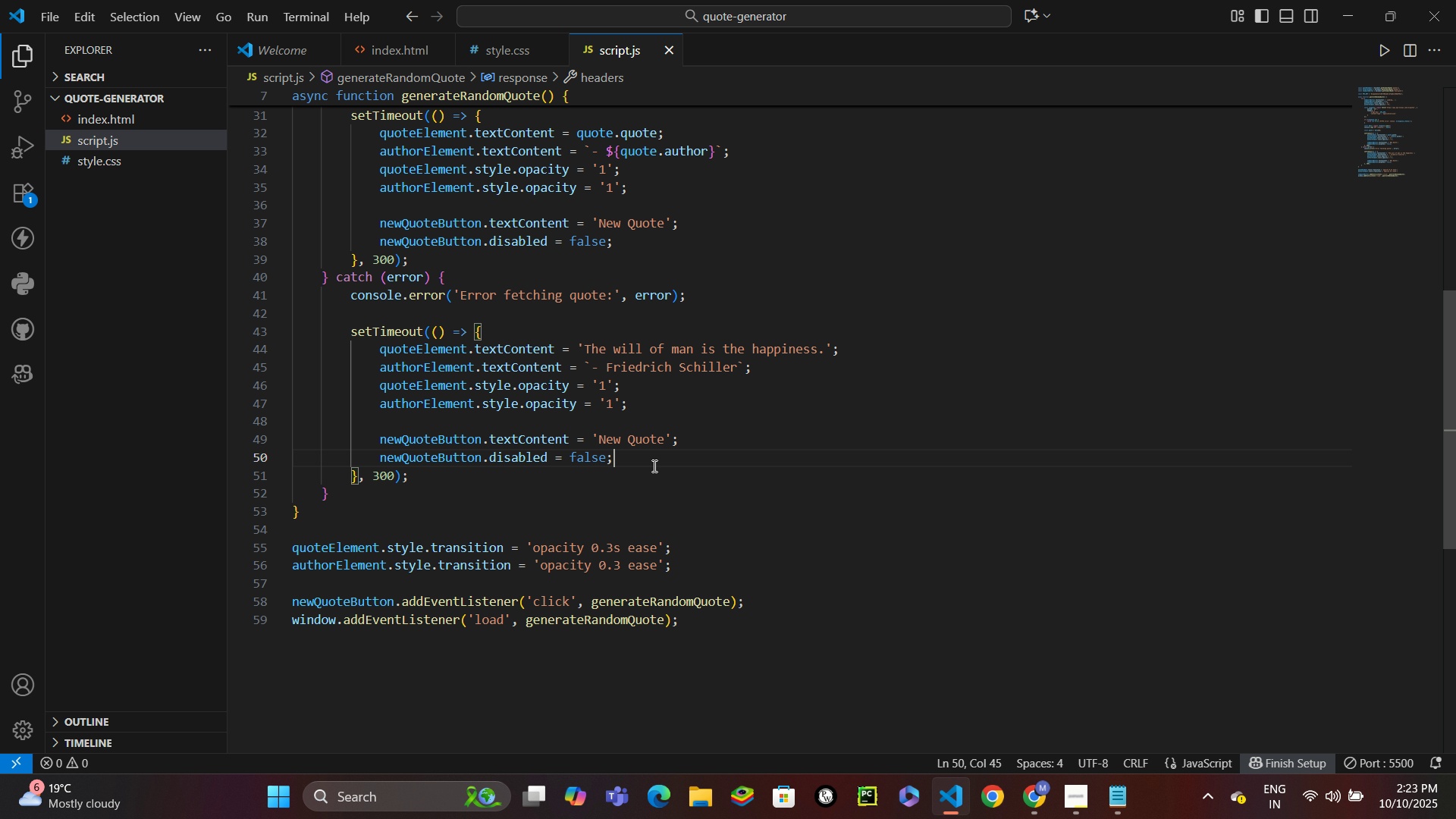 
key(Control+S)
 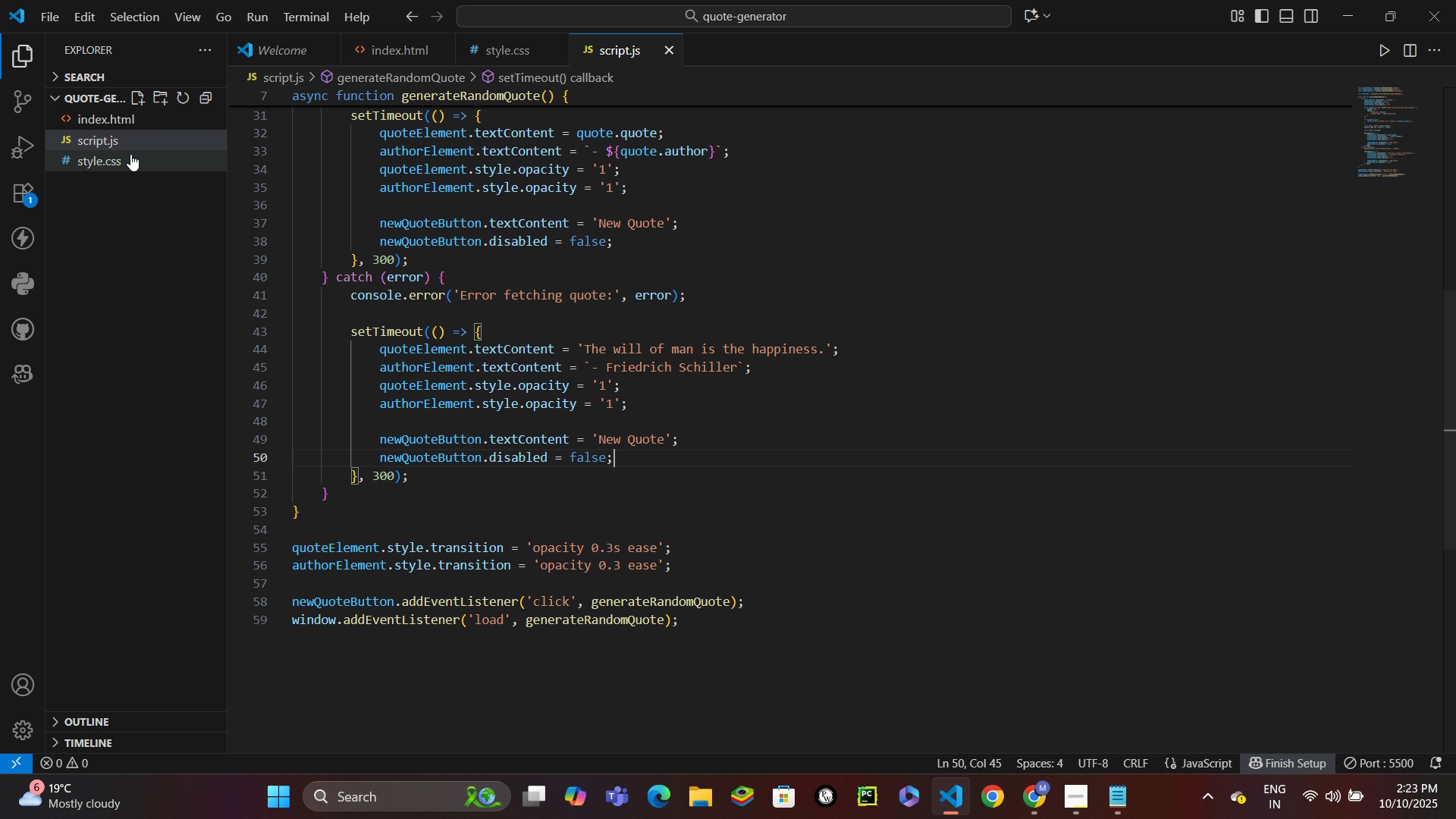 
left_click([130, 153])
 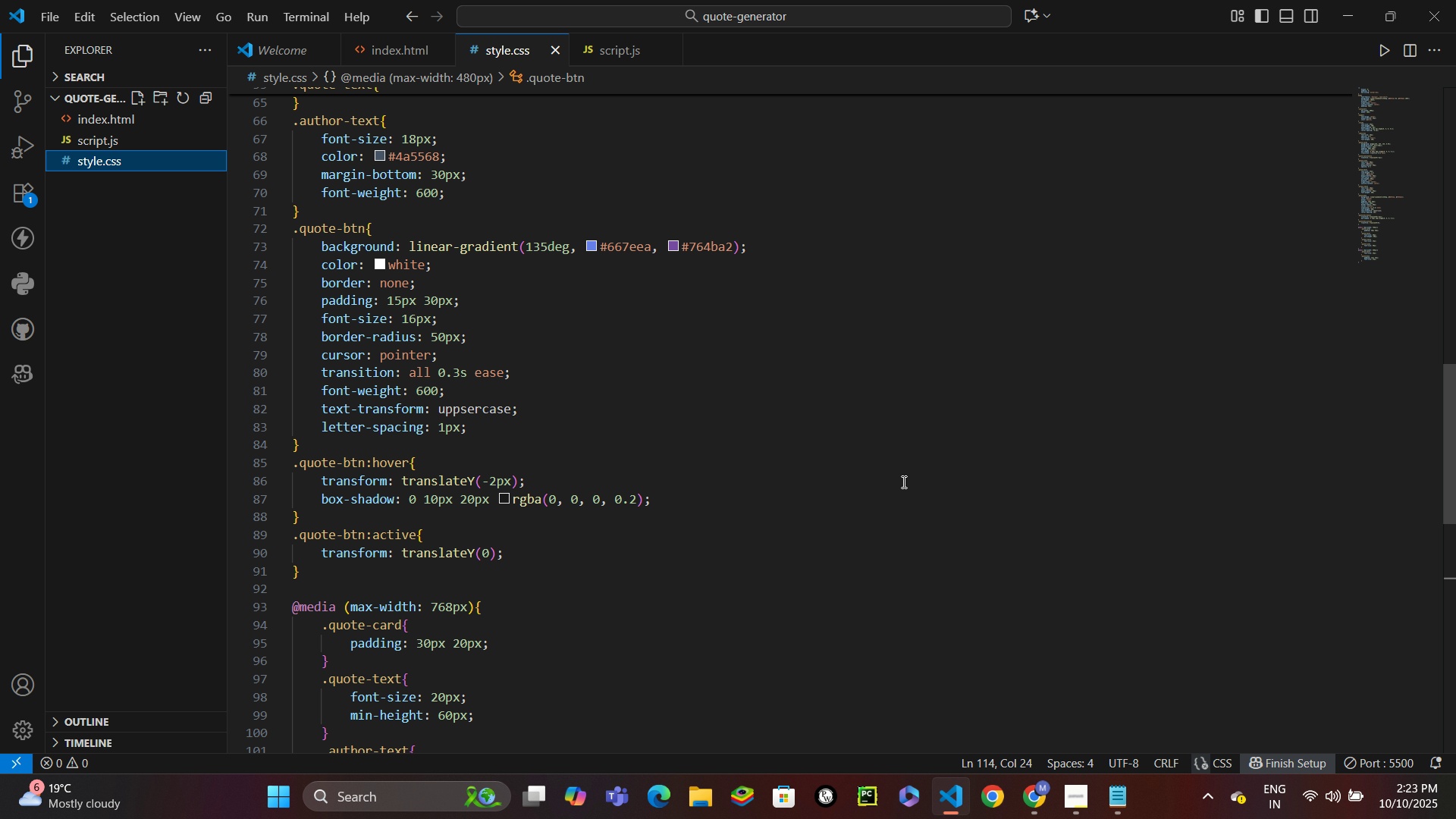 
scroll: coordinate [891, 434], scroll_direction: up, amount: 42.0
 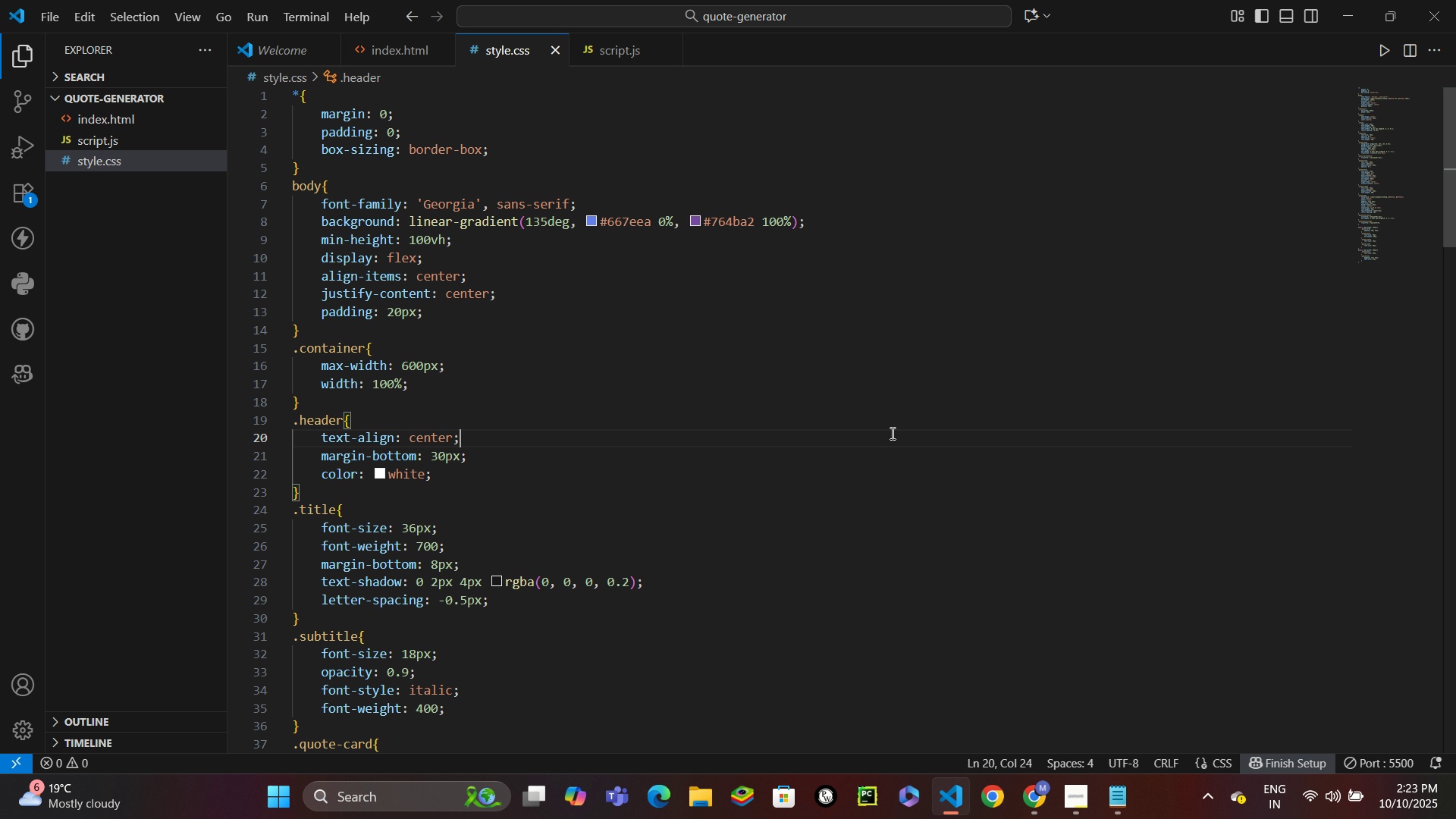 
key(Control+ControlLeft)
 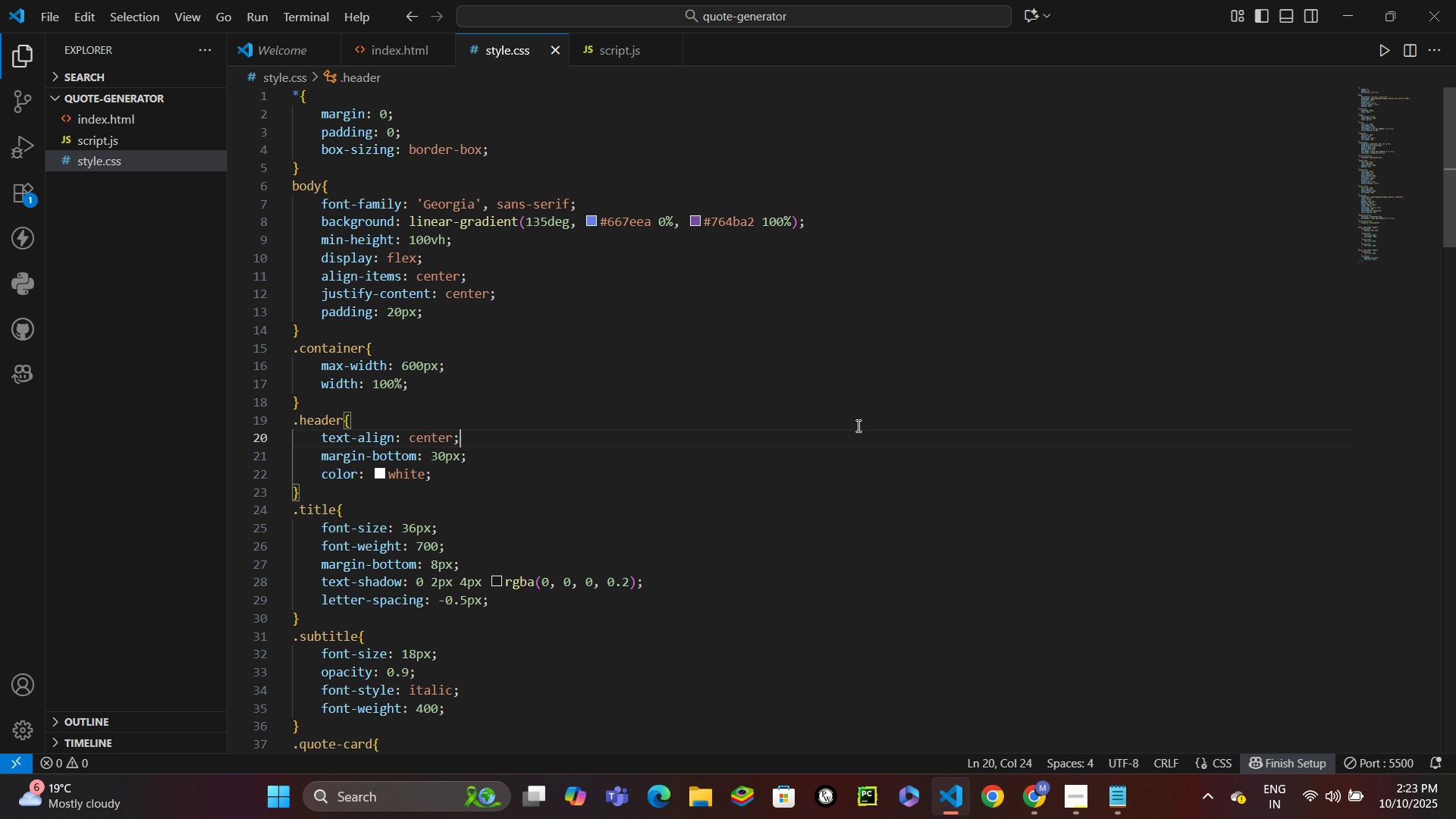 
key(Control+S)
 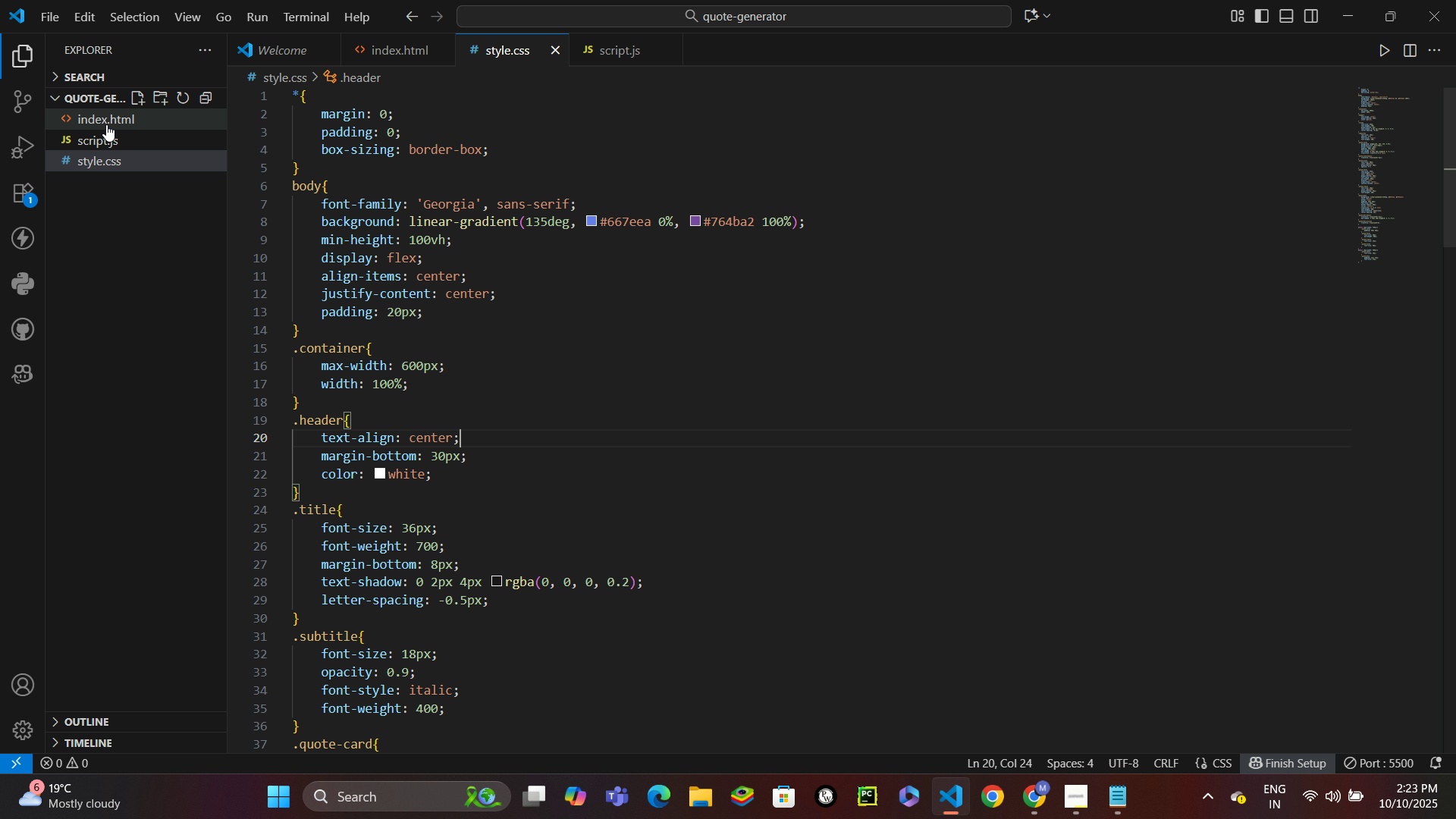 
left_click([106, 124])
 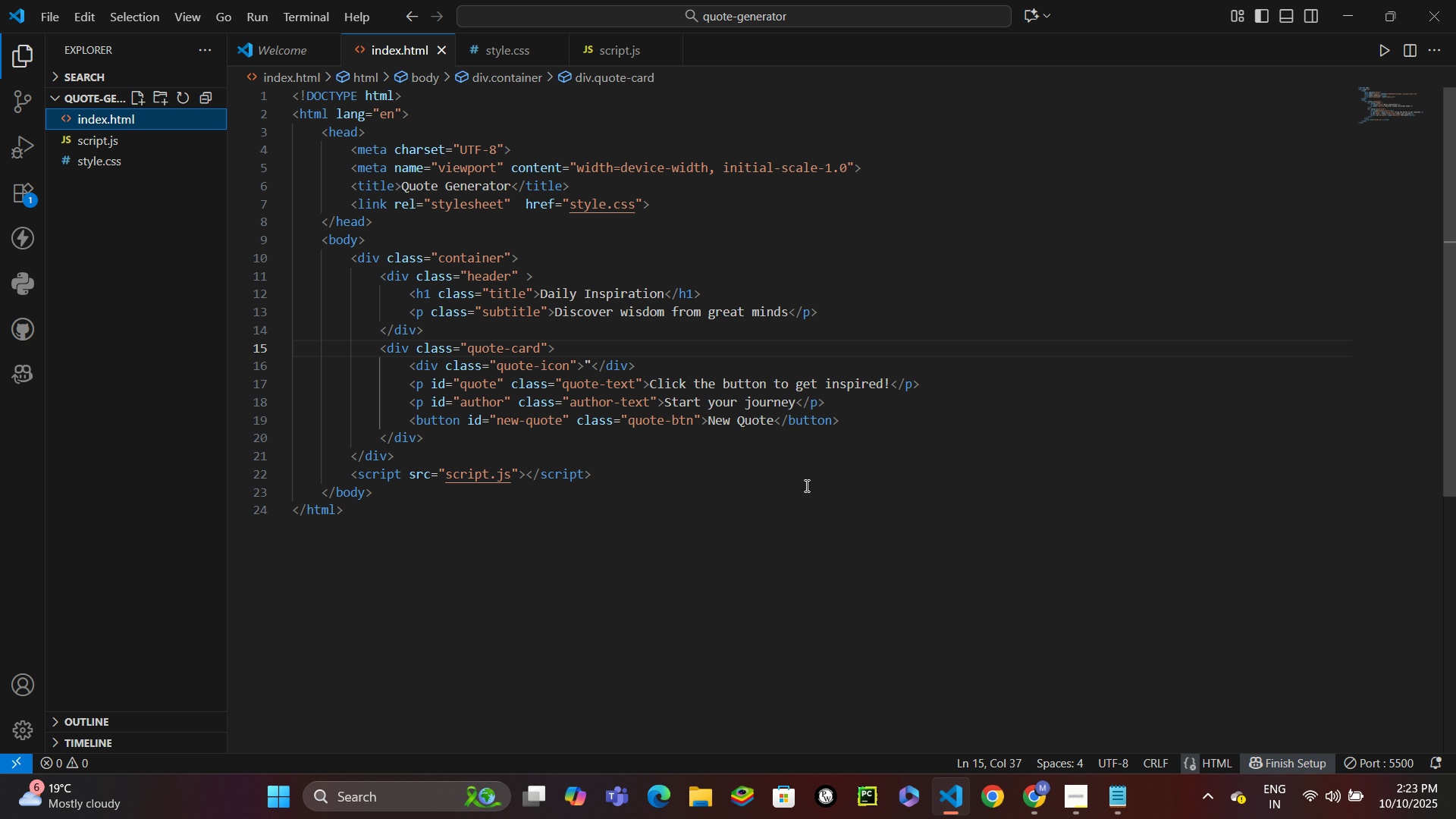 
scroll: coordinate [805, 485], scroll_direction: up, amount: 4.0
 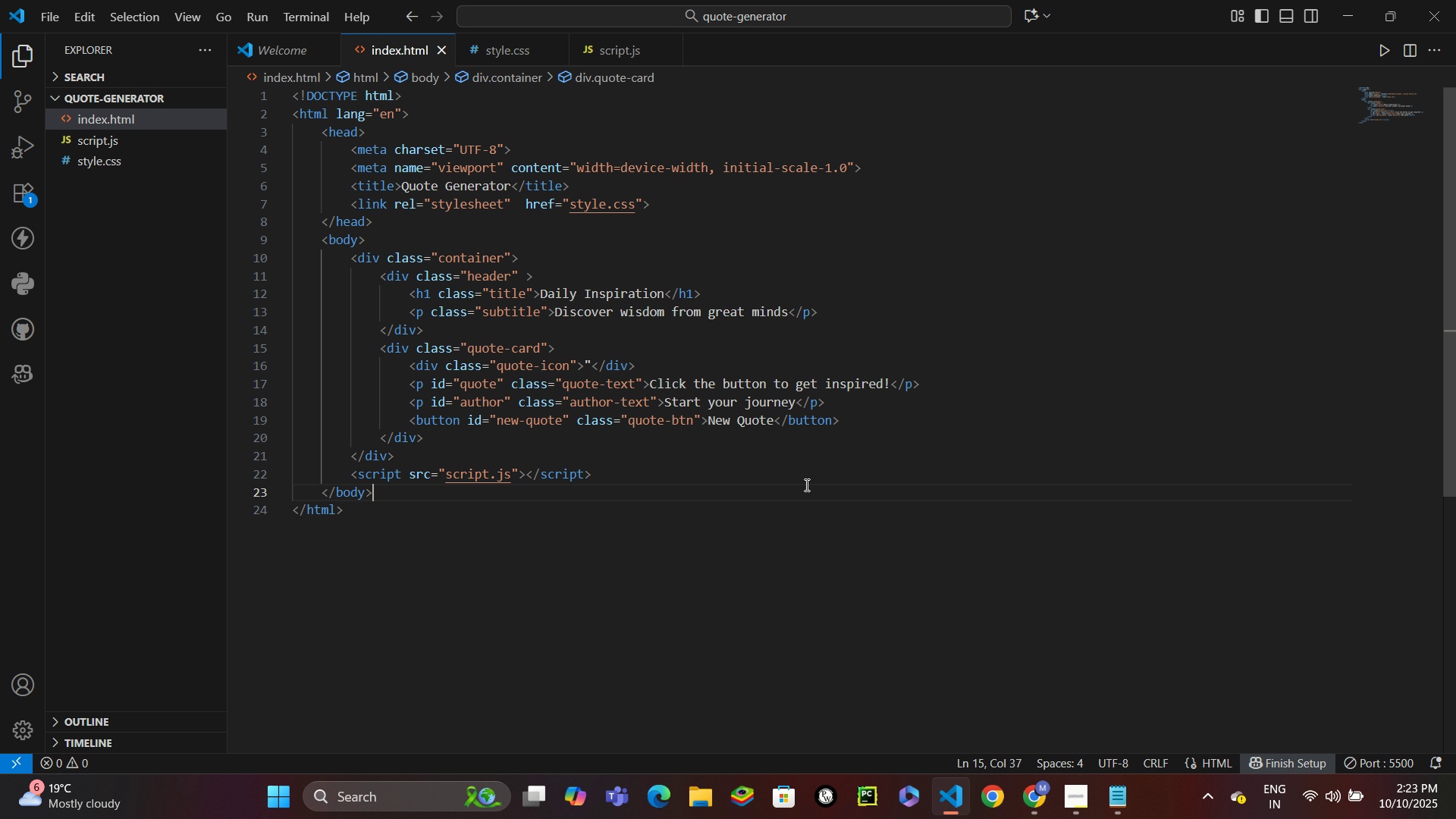 
left_click([805, 485])
 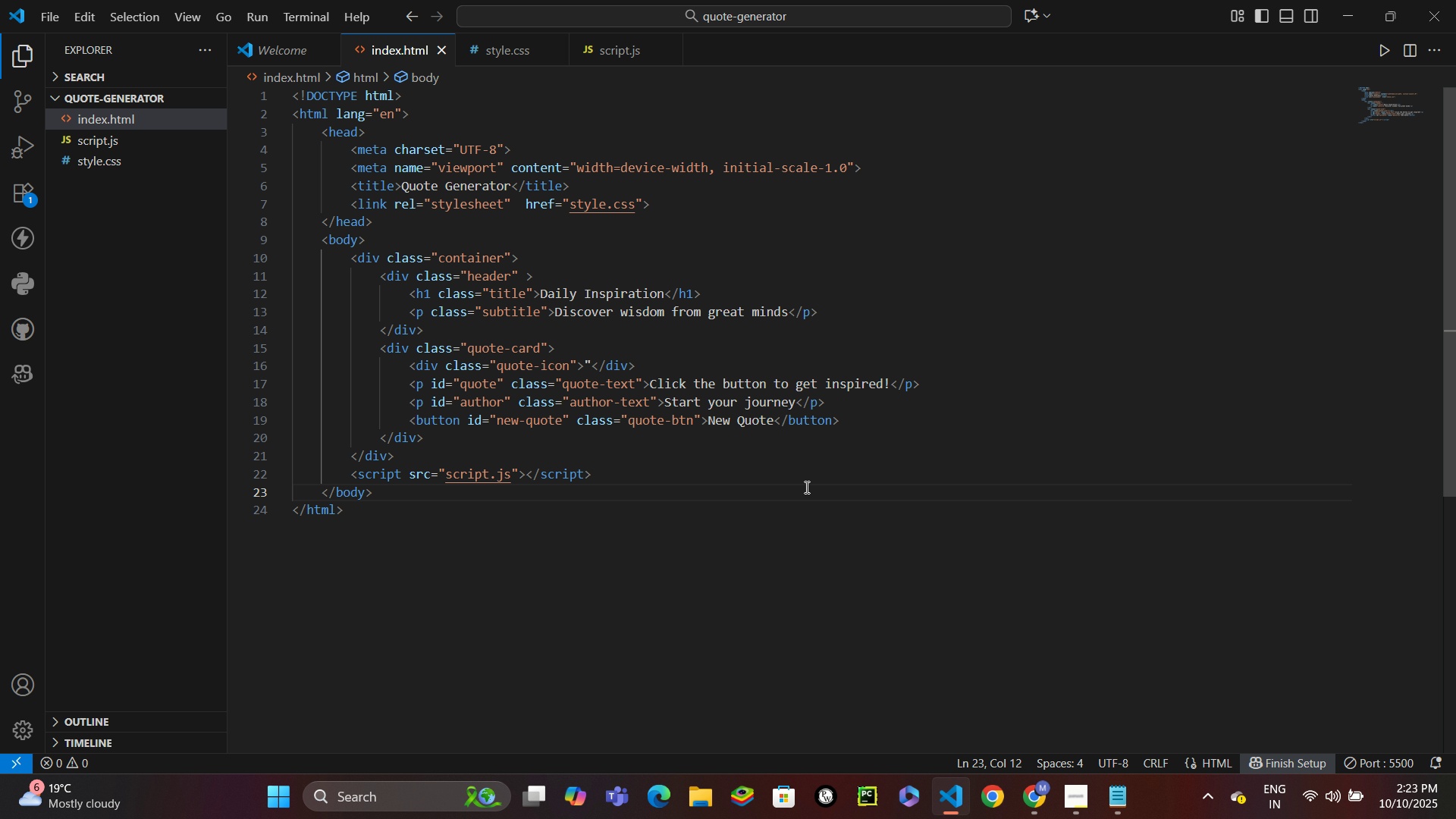 
key(Control+ControlLeft)
 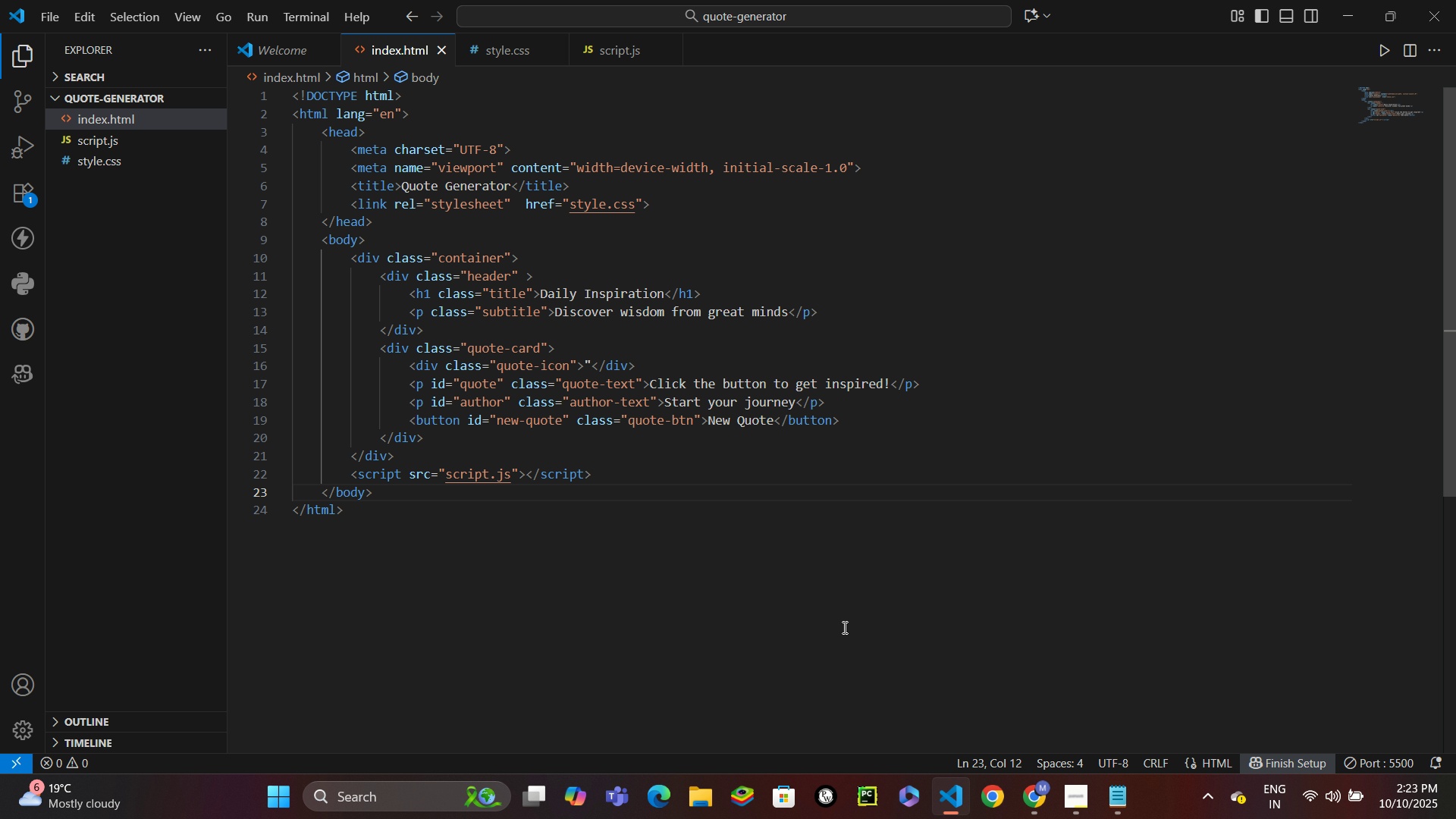 
key(Control+S)
 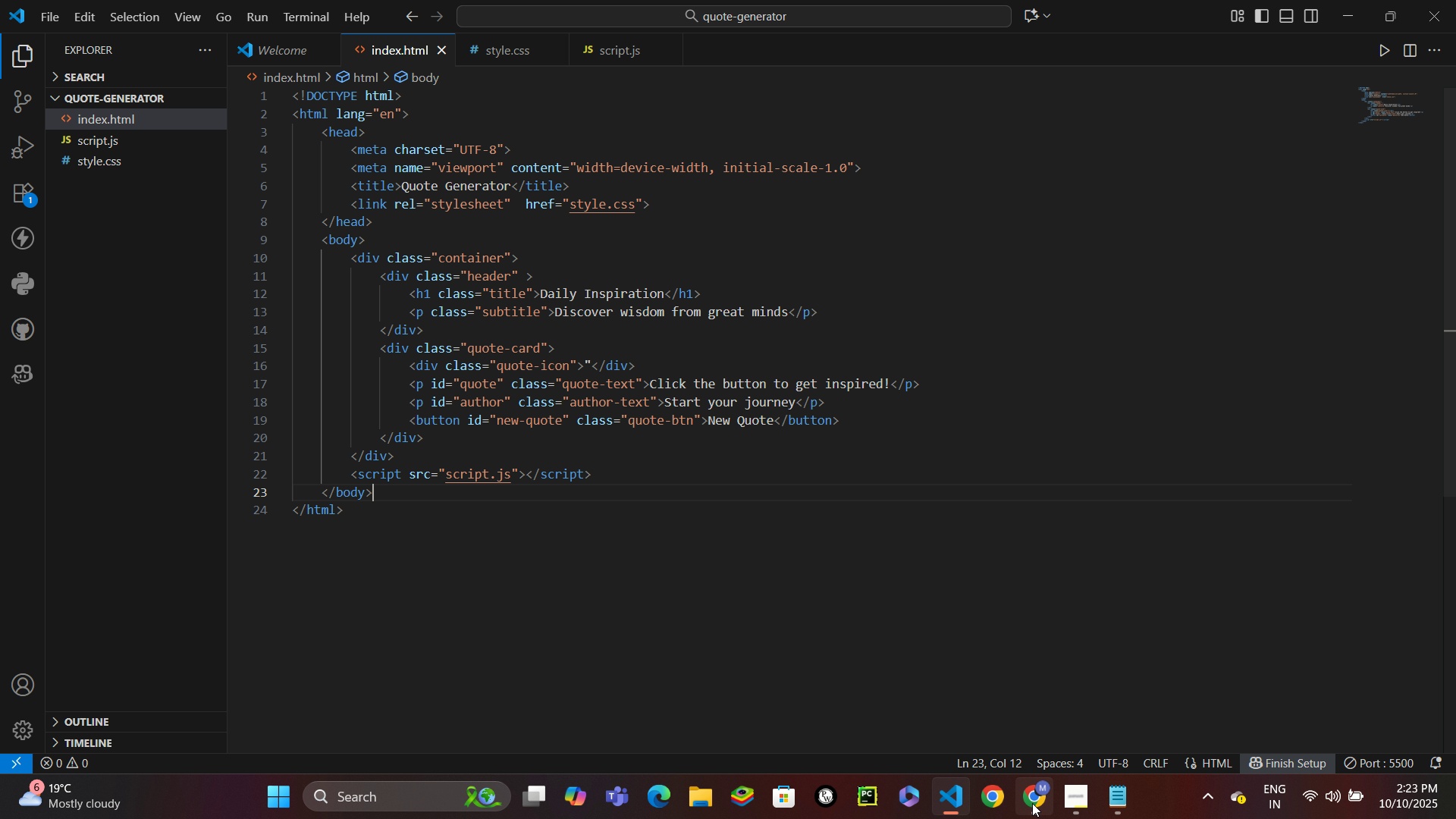 
left_click([1034, 803])
 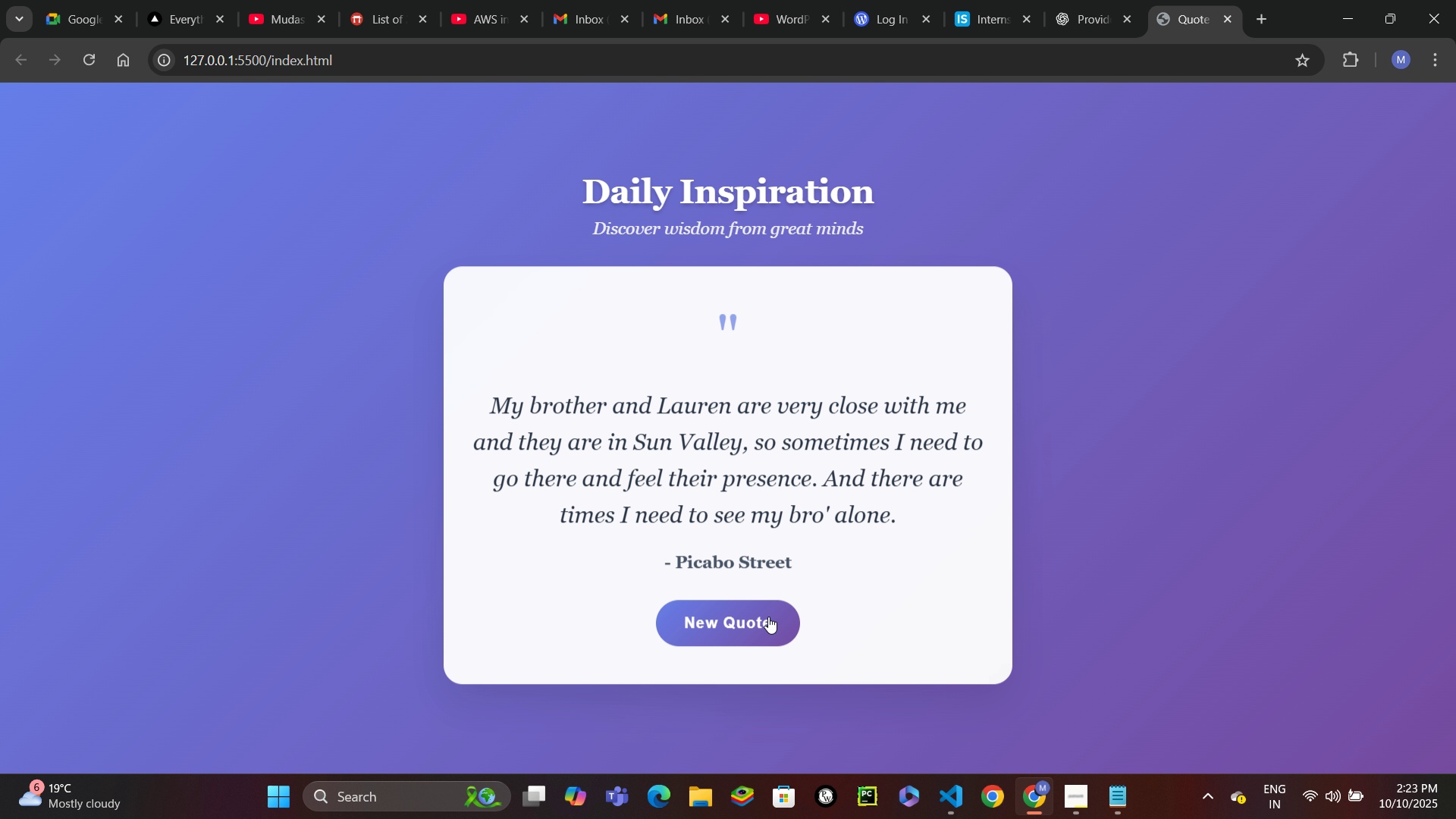 
left_click([742, 622])
 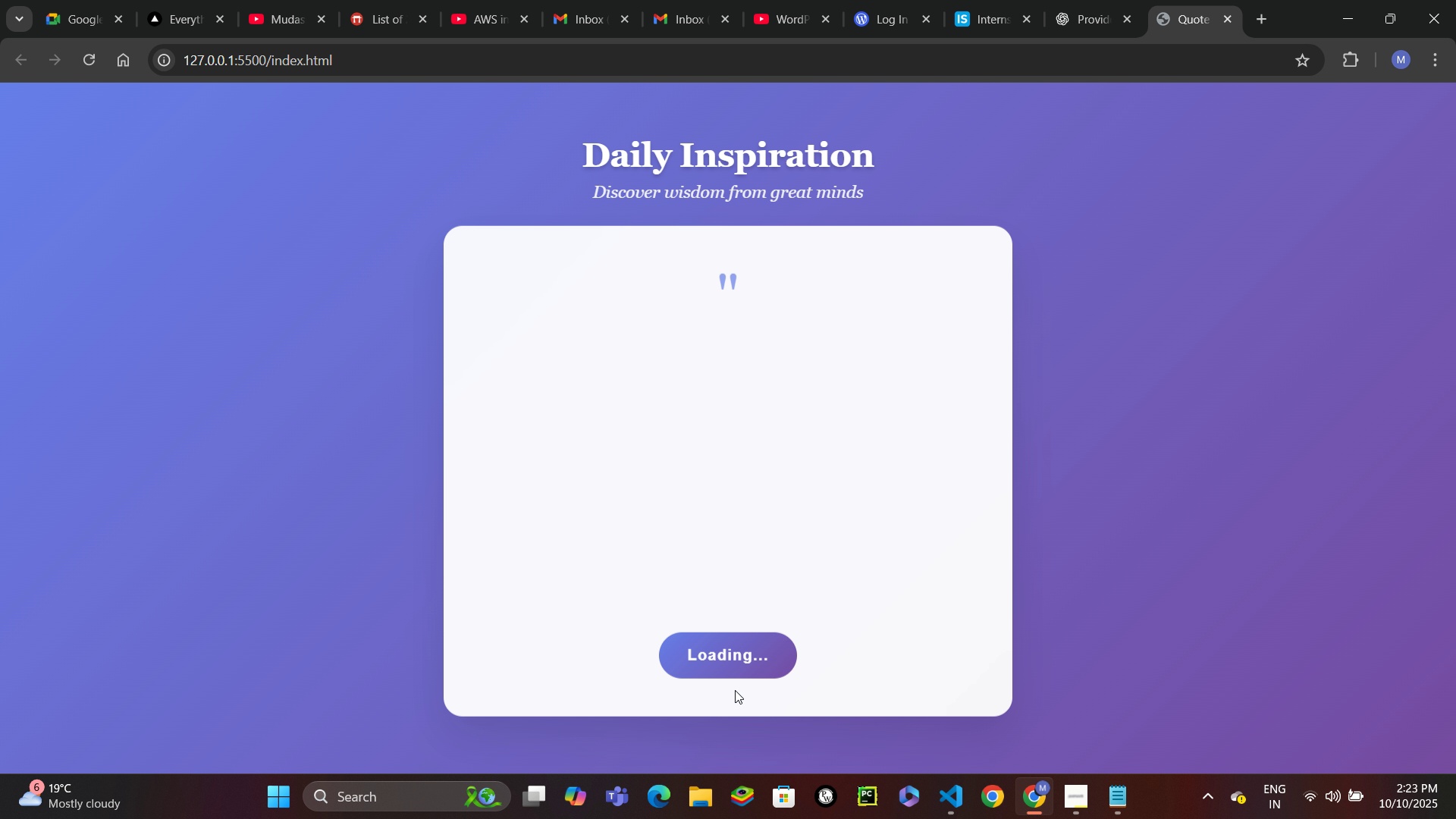 